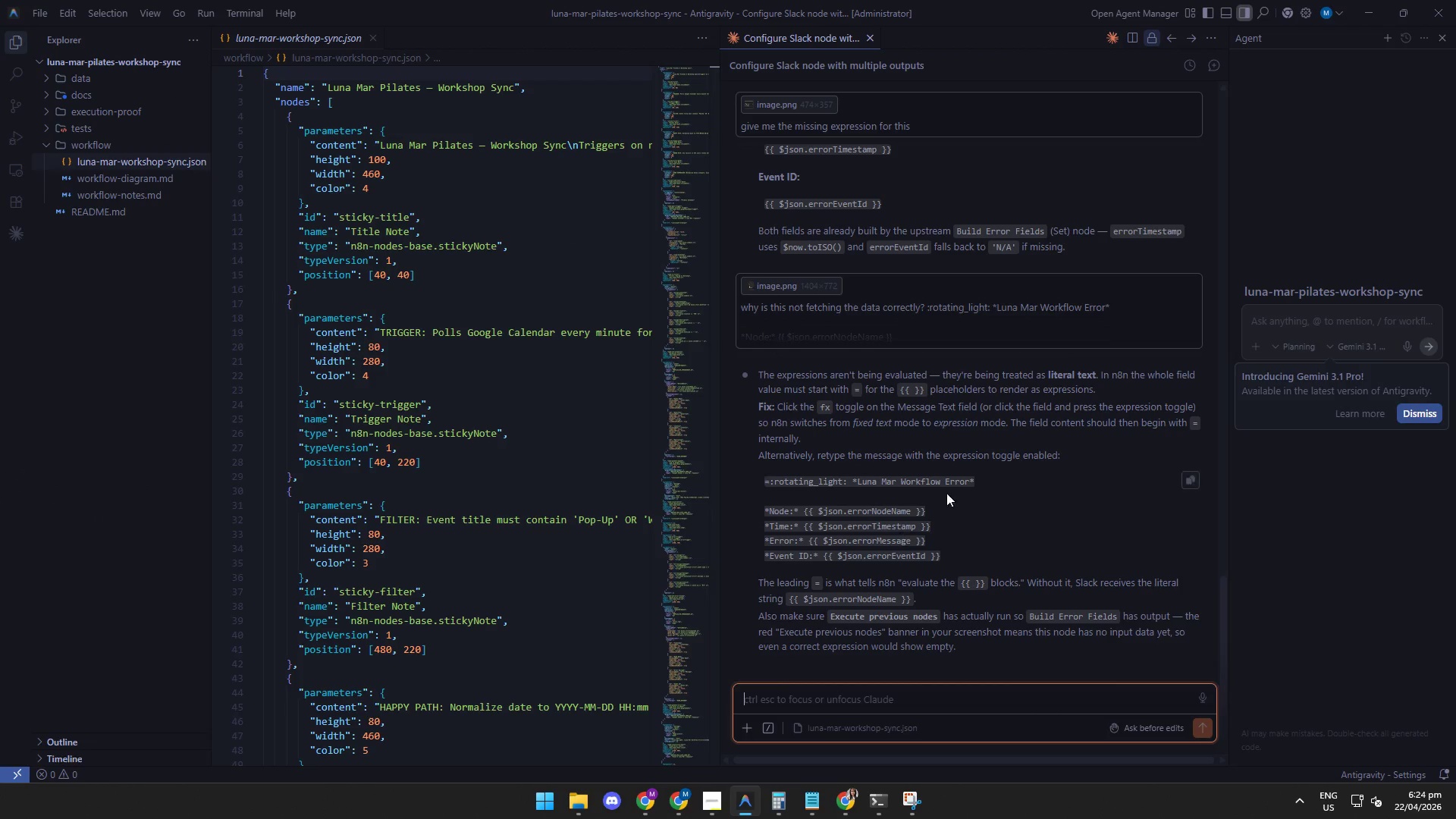 
key(Alt+R)
 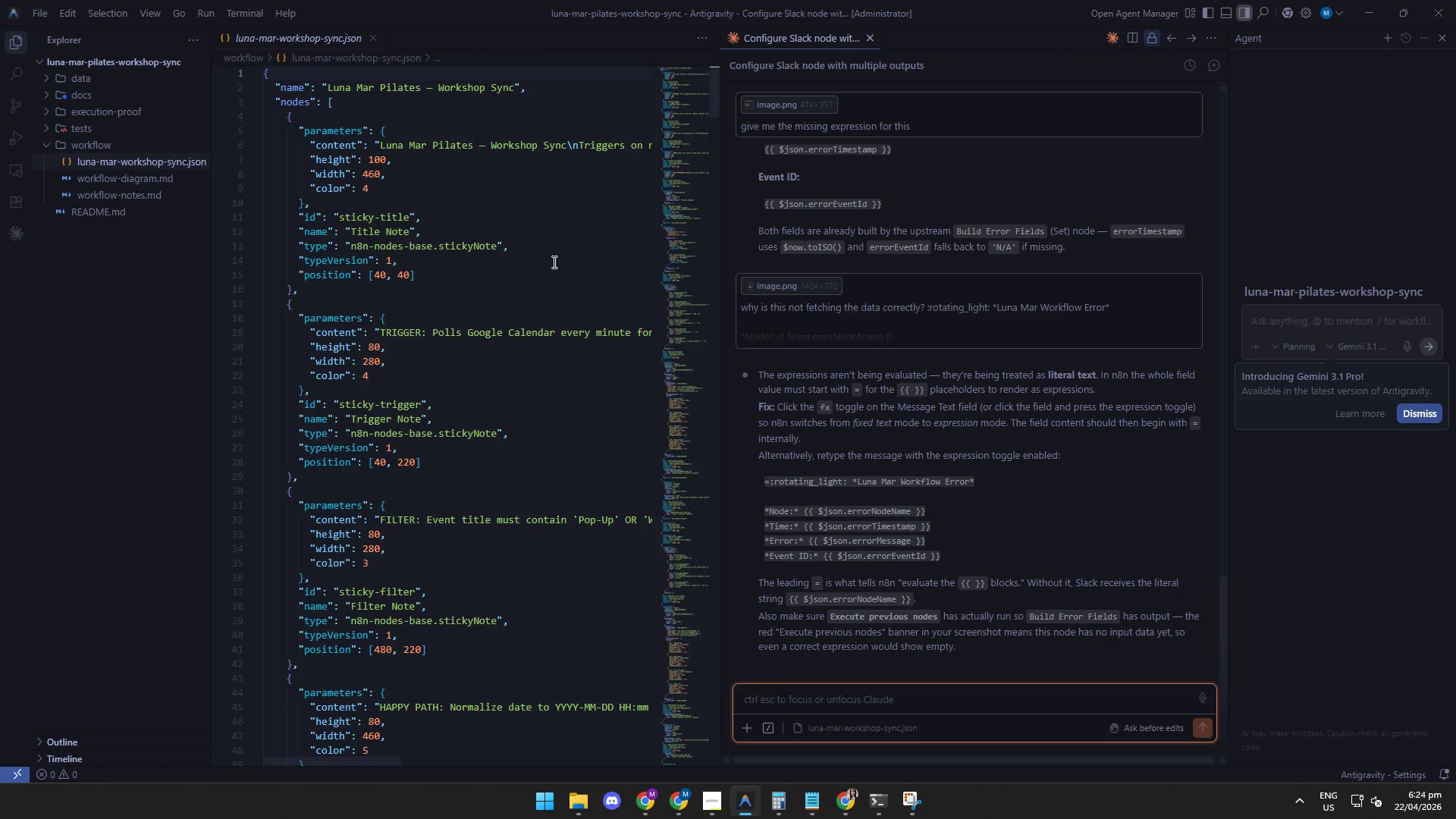 
scroll: coordinate [553, 261], scroll_direction: down, amount: 3.0
 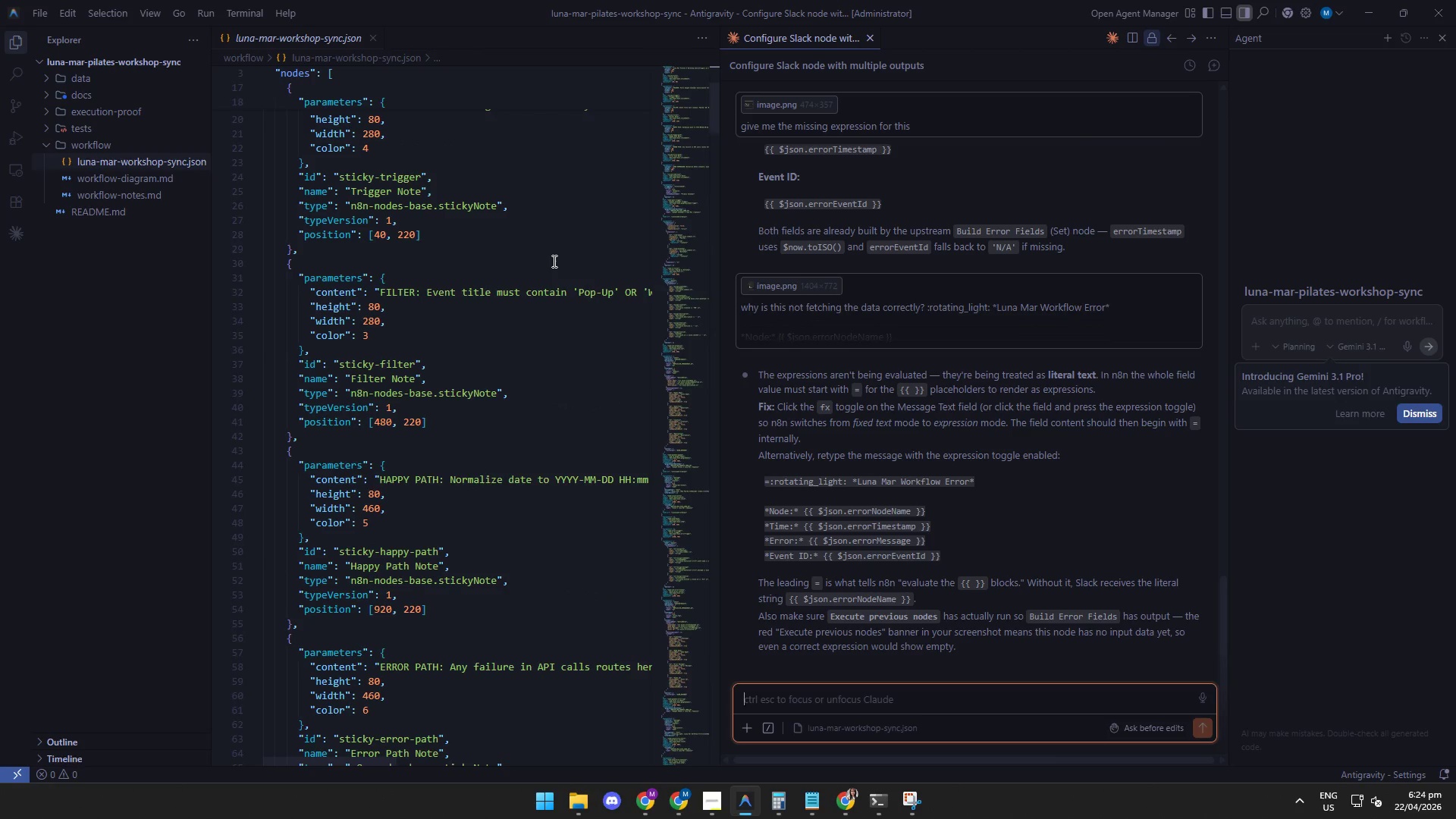 
scroll: coordinate [553, 261], scroll_direction: up, amount: 2.0
 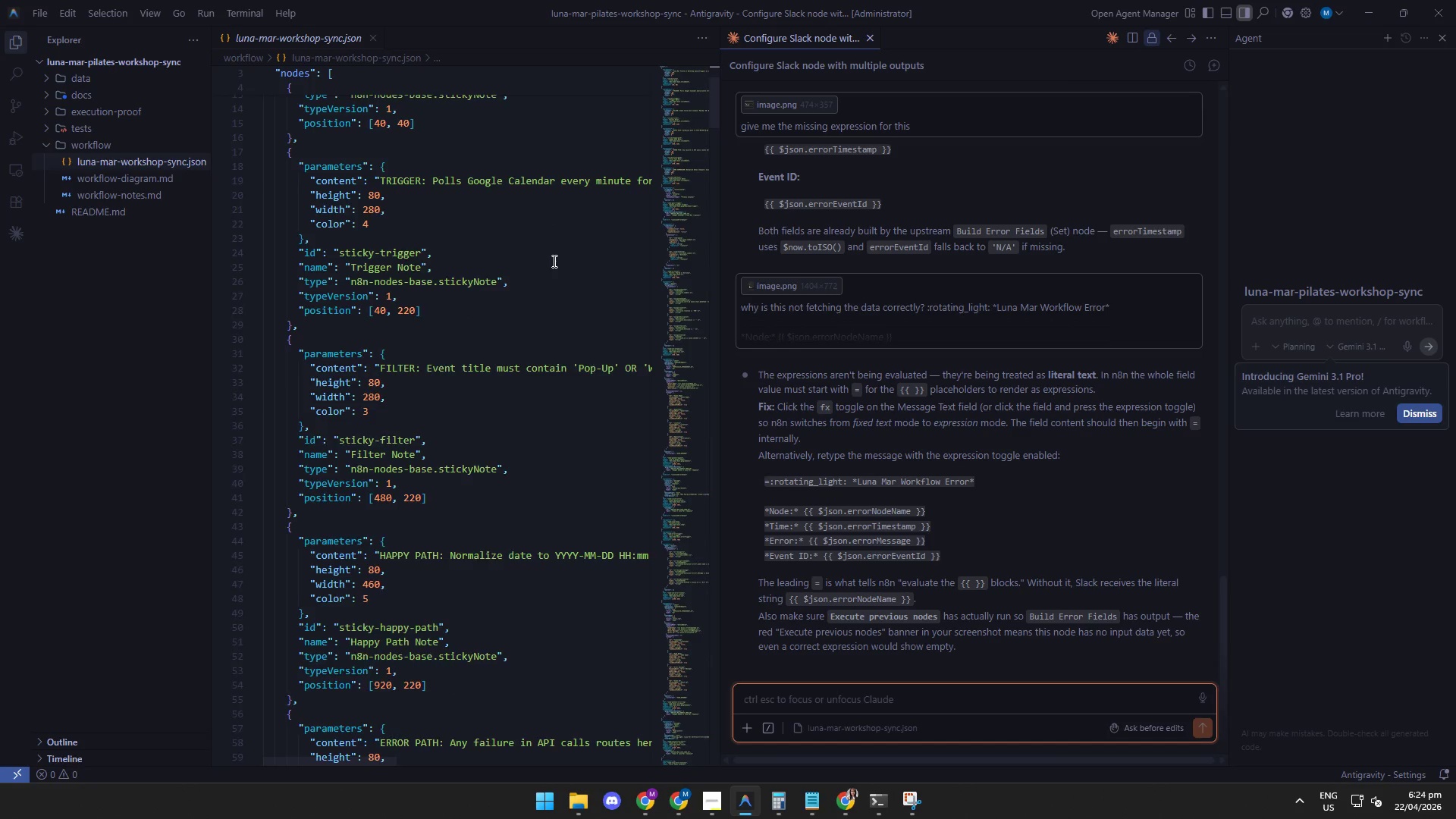 
scroll: coordinate [553, 261], scroll_direction: down, amount: 3.0
 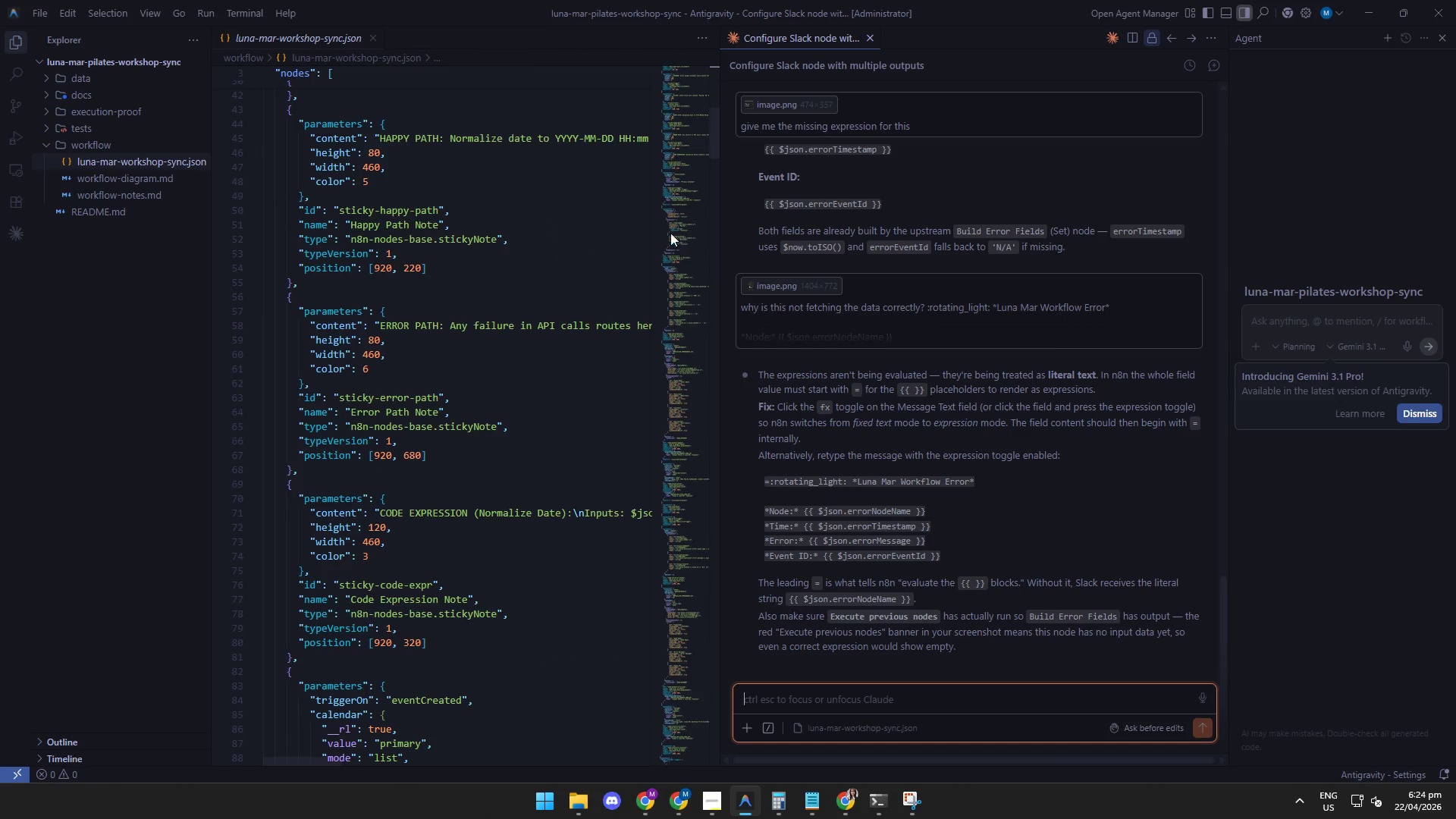 
scroll: coordinate [539, 312], scroll_direction: up, amount: 6.0
 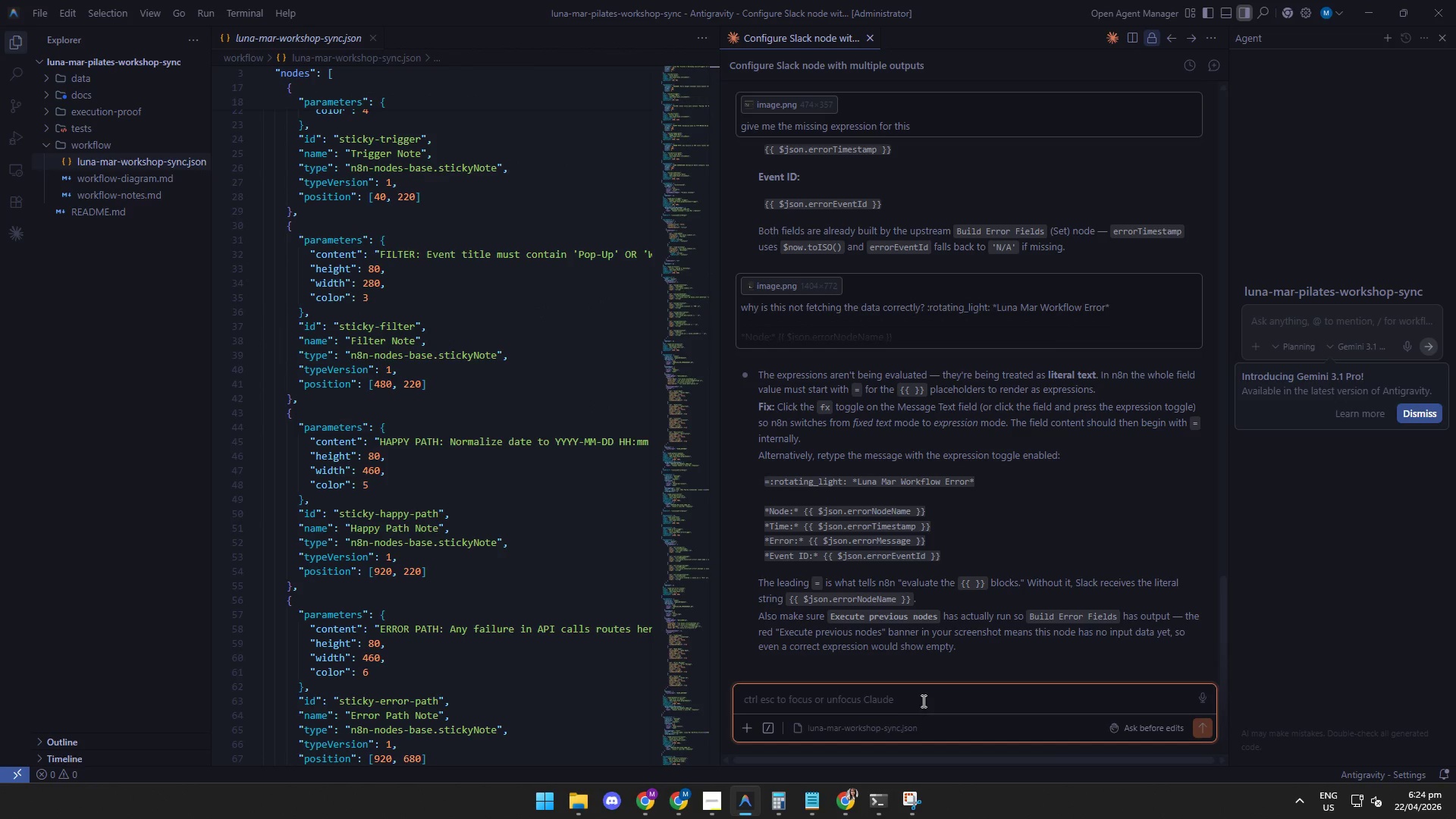 
type(check if all deliverables are ready)
 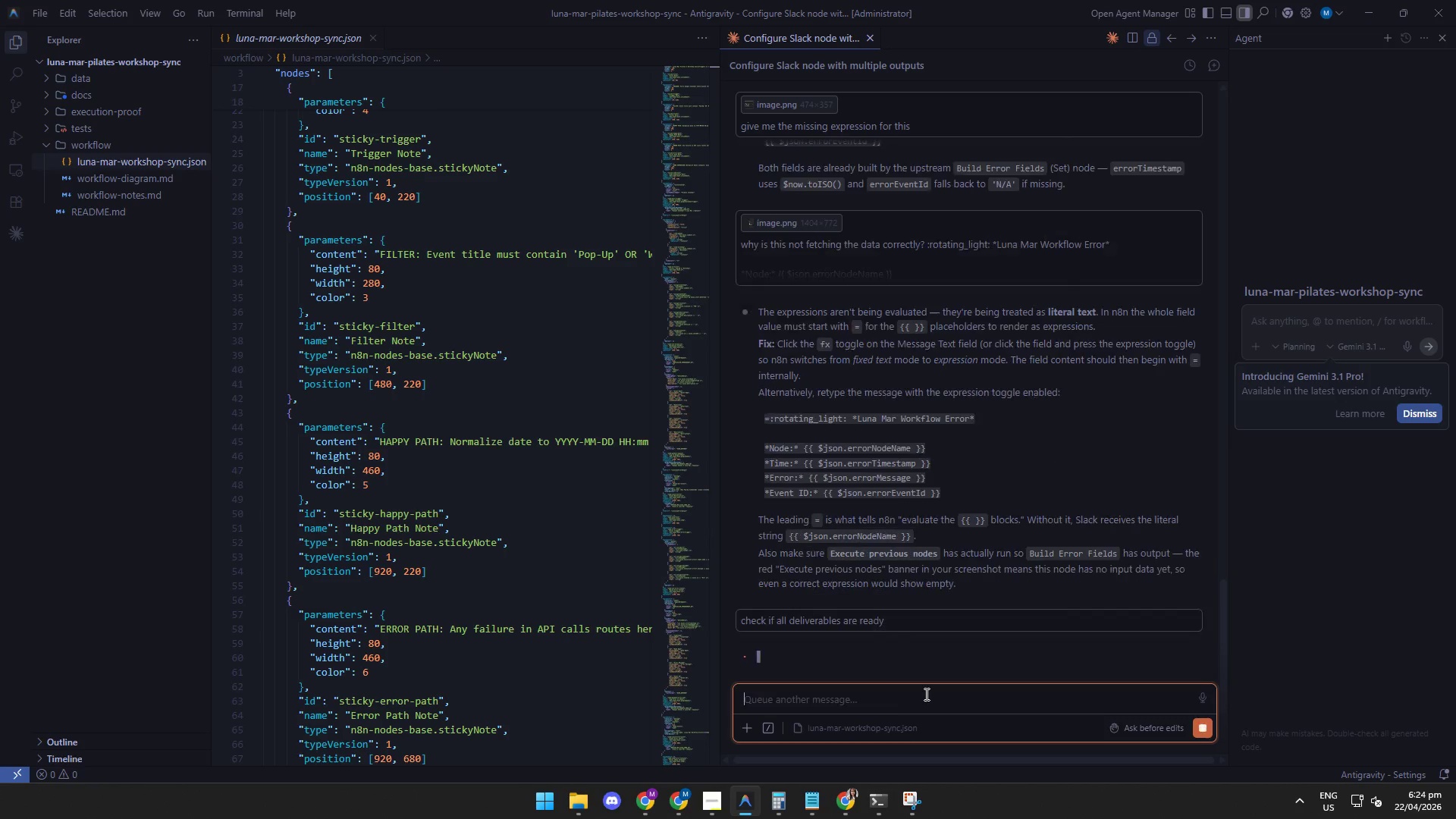 
key(Enter)
 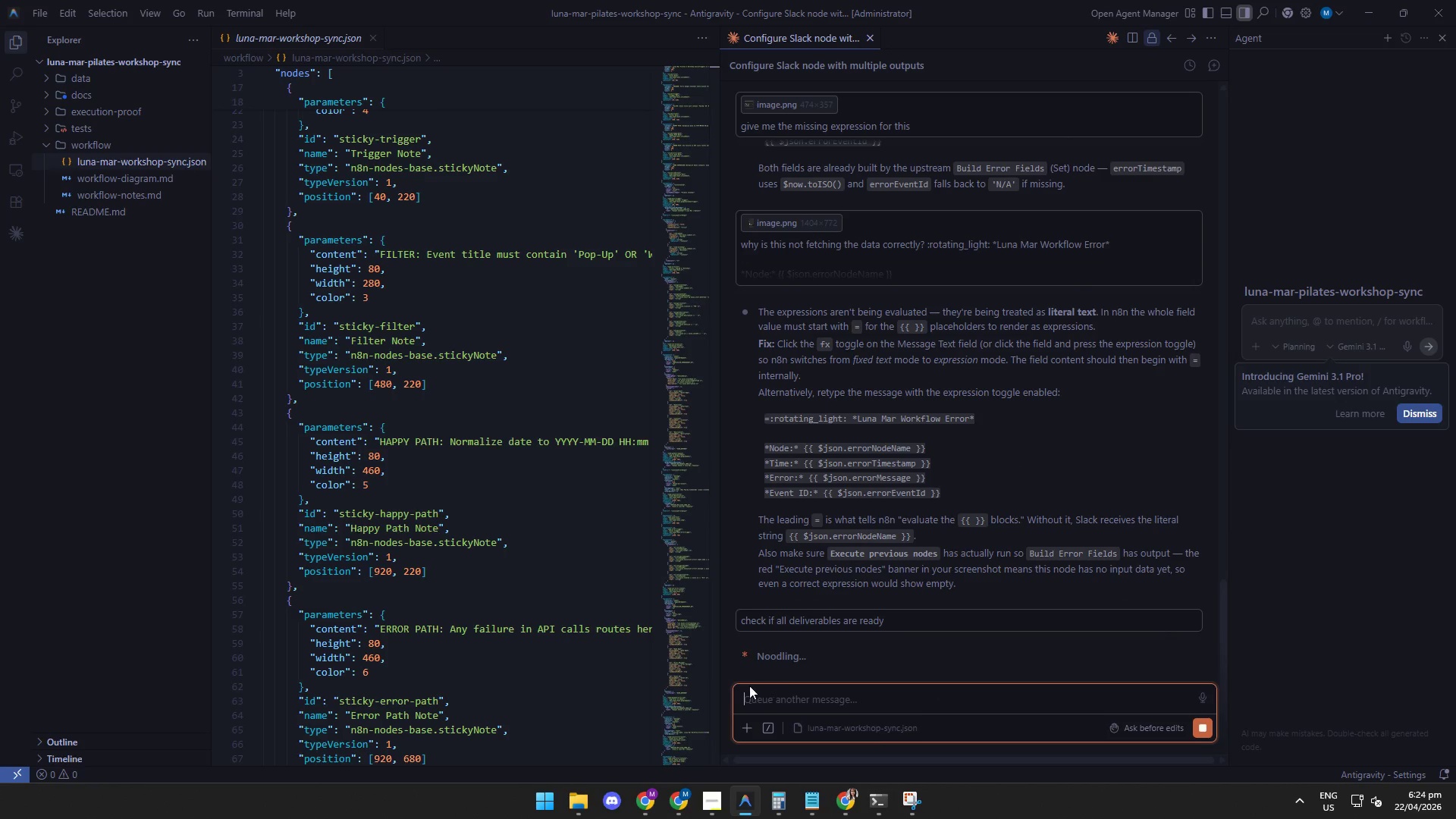 
left_click([708, 798])